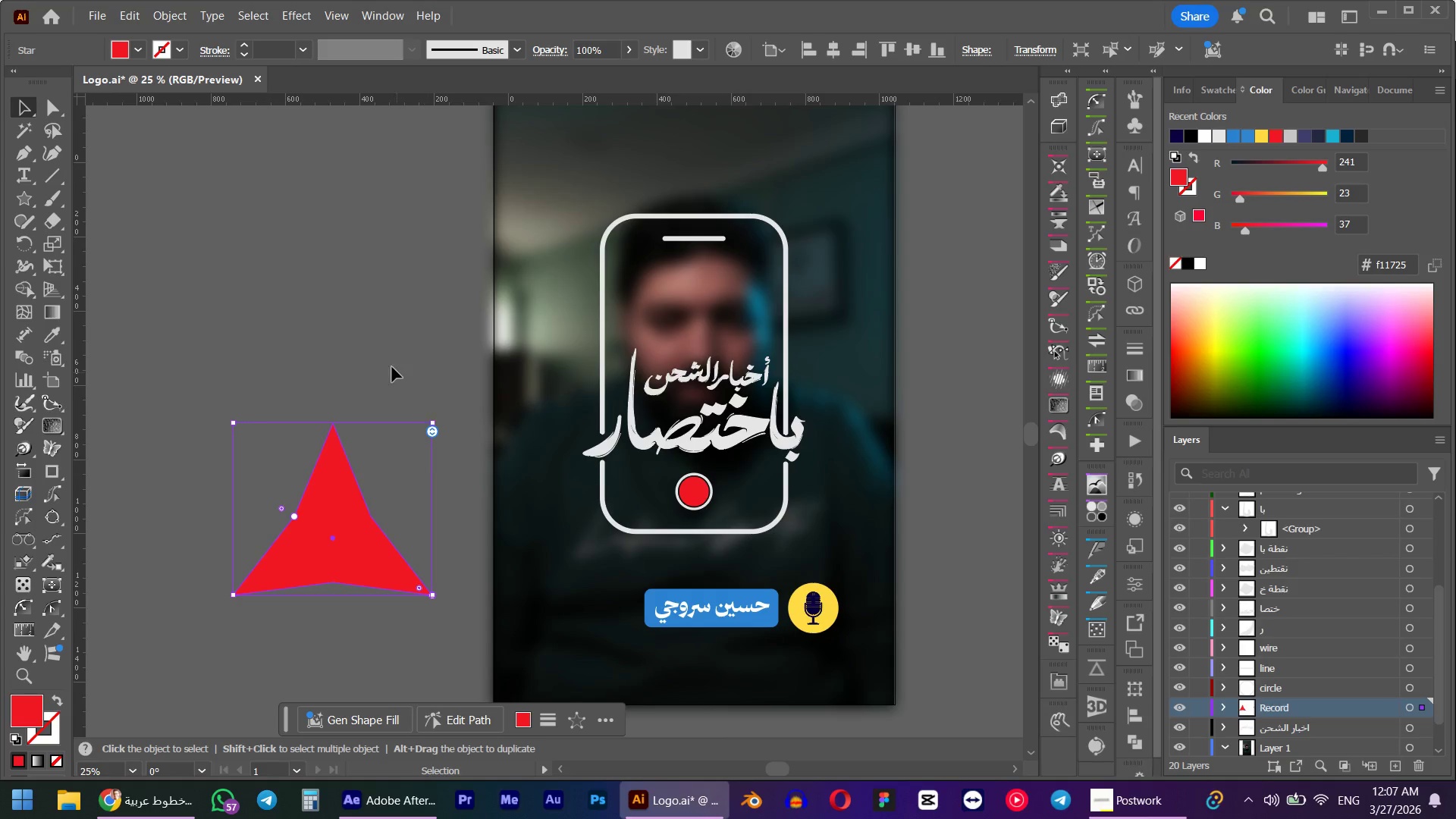 
key(A)
 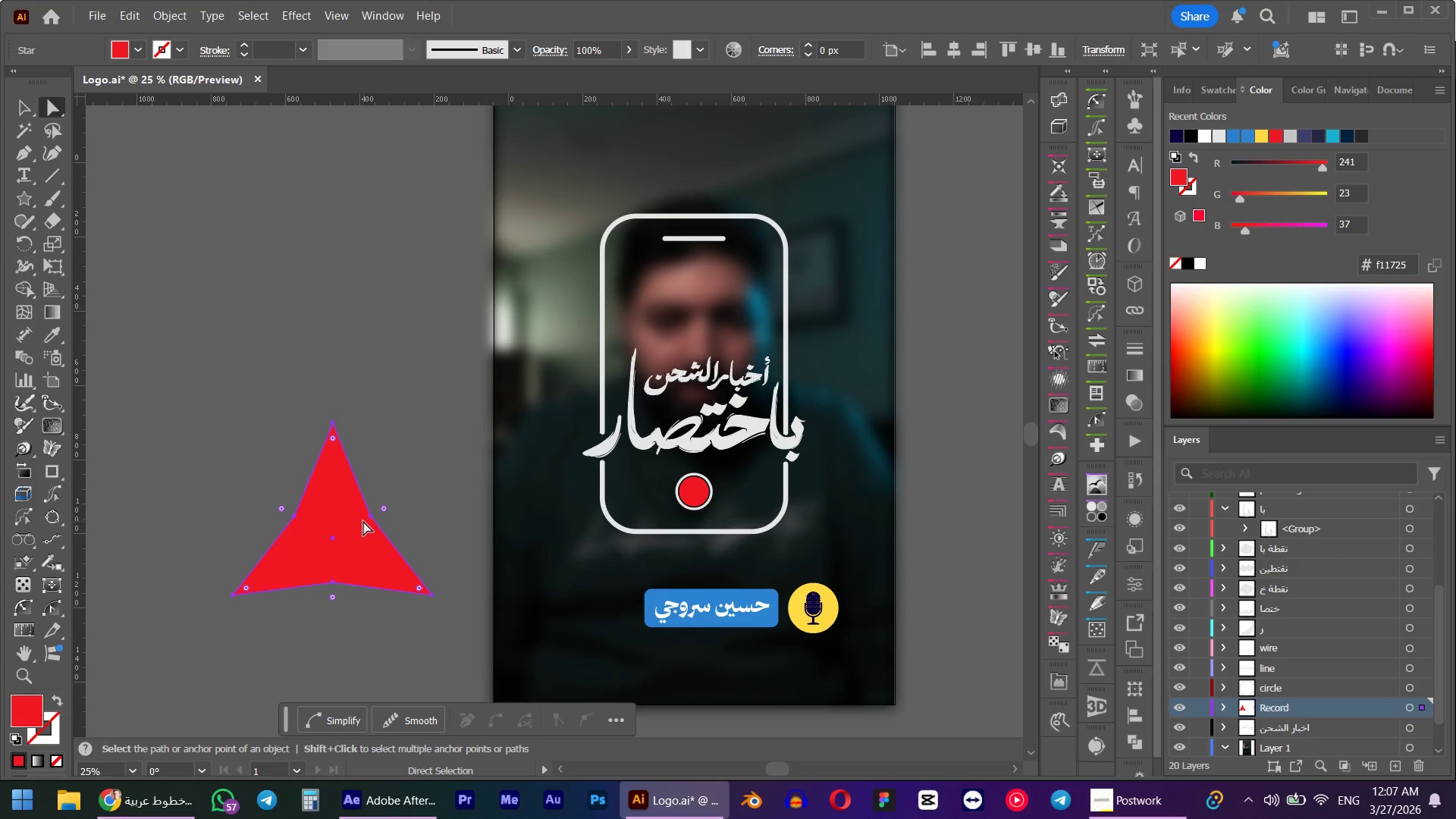 
hold_key(key=AltLeft, duration=0.45)
 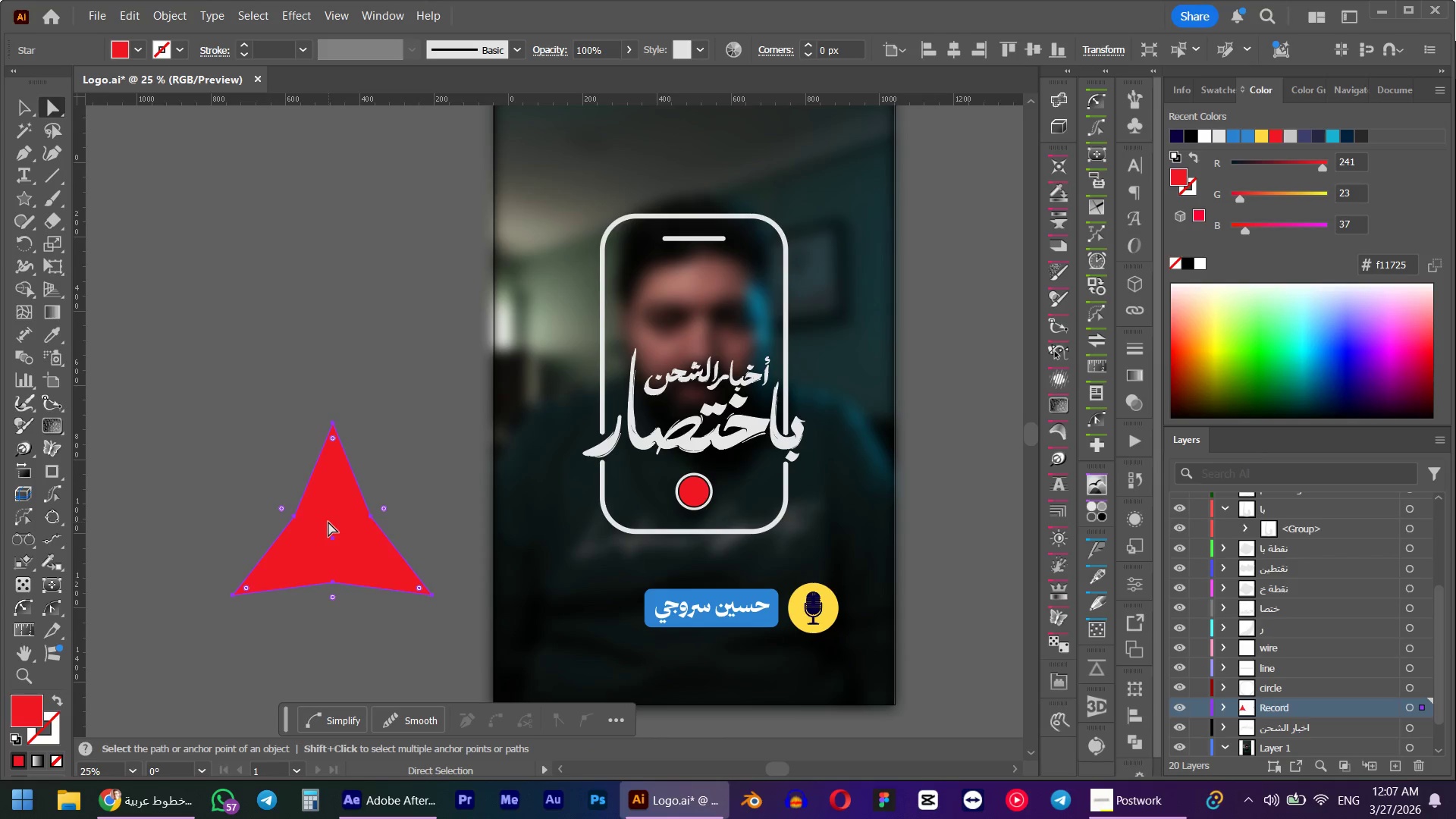 
hold_key(key=AltLeft, duration=1.5)
left_click_drag(start_coordinate=[331, 439], to_coordinate=[271, 171])
 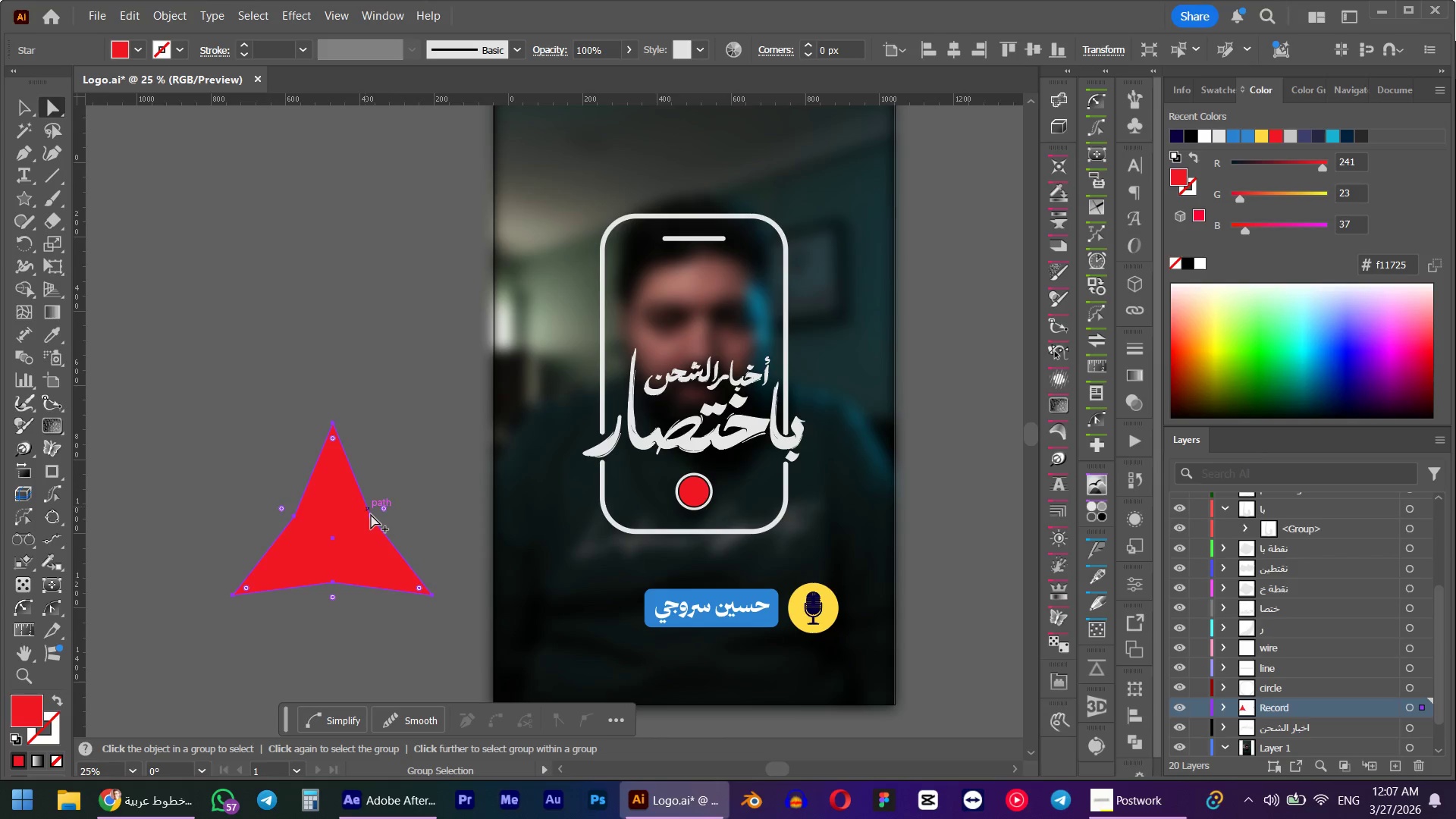 
hold_key(key=AltLeft, duration=1.52)
 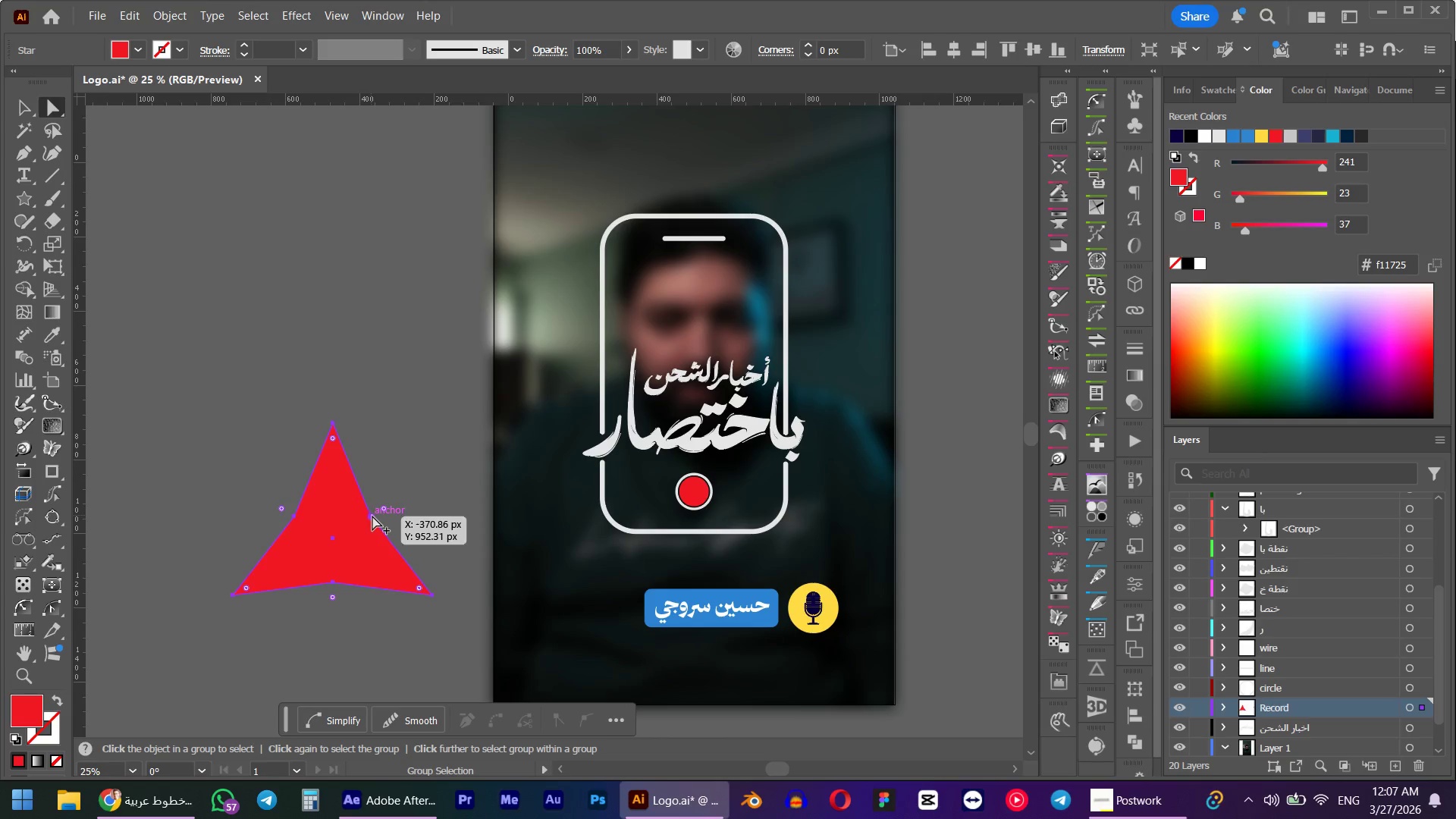 
hold_key(key=AltLeft, duration=0.77)
 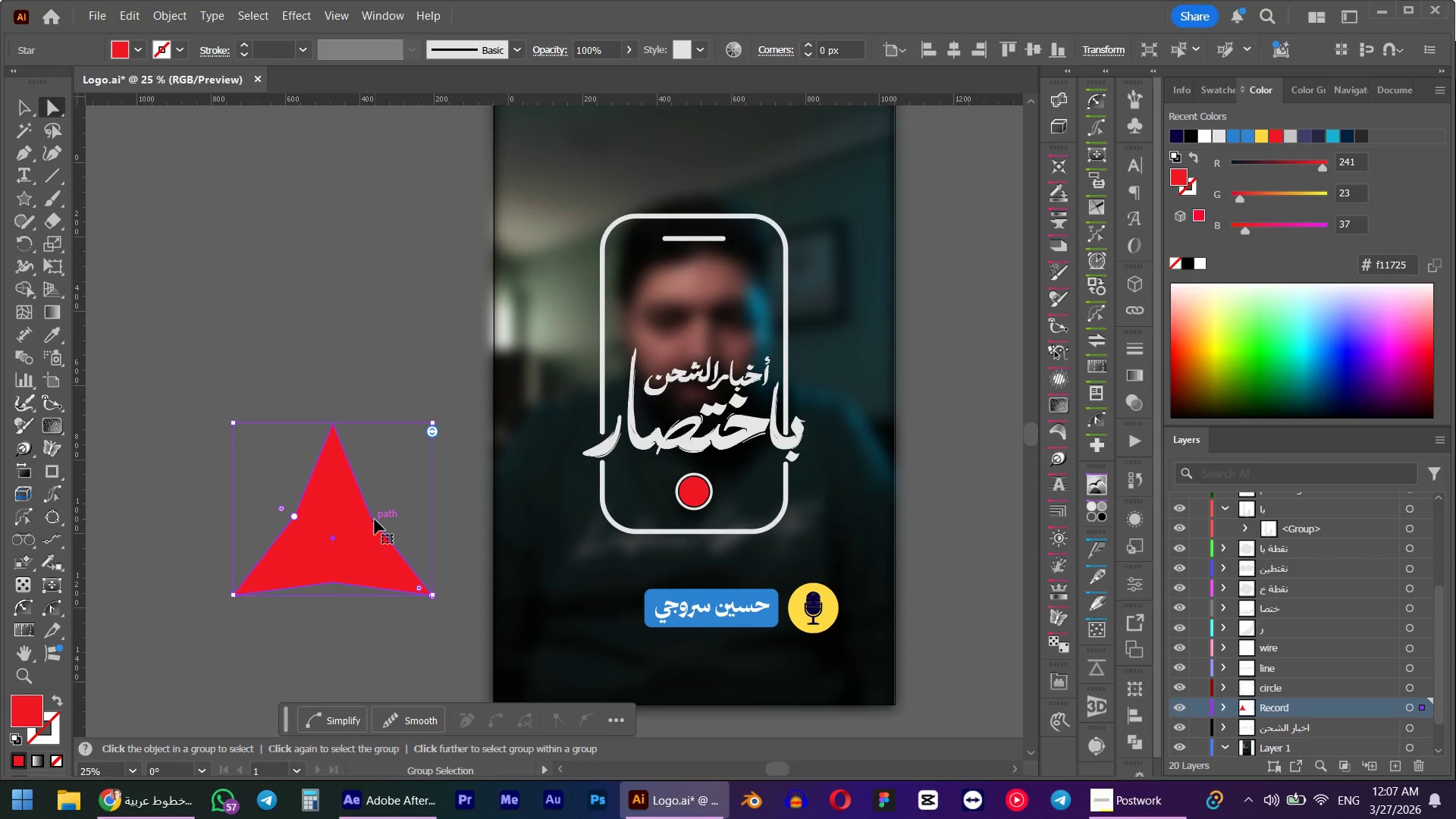 
hold_key(key=ControlLeft, duration=0.44)
 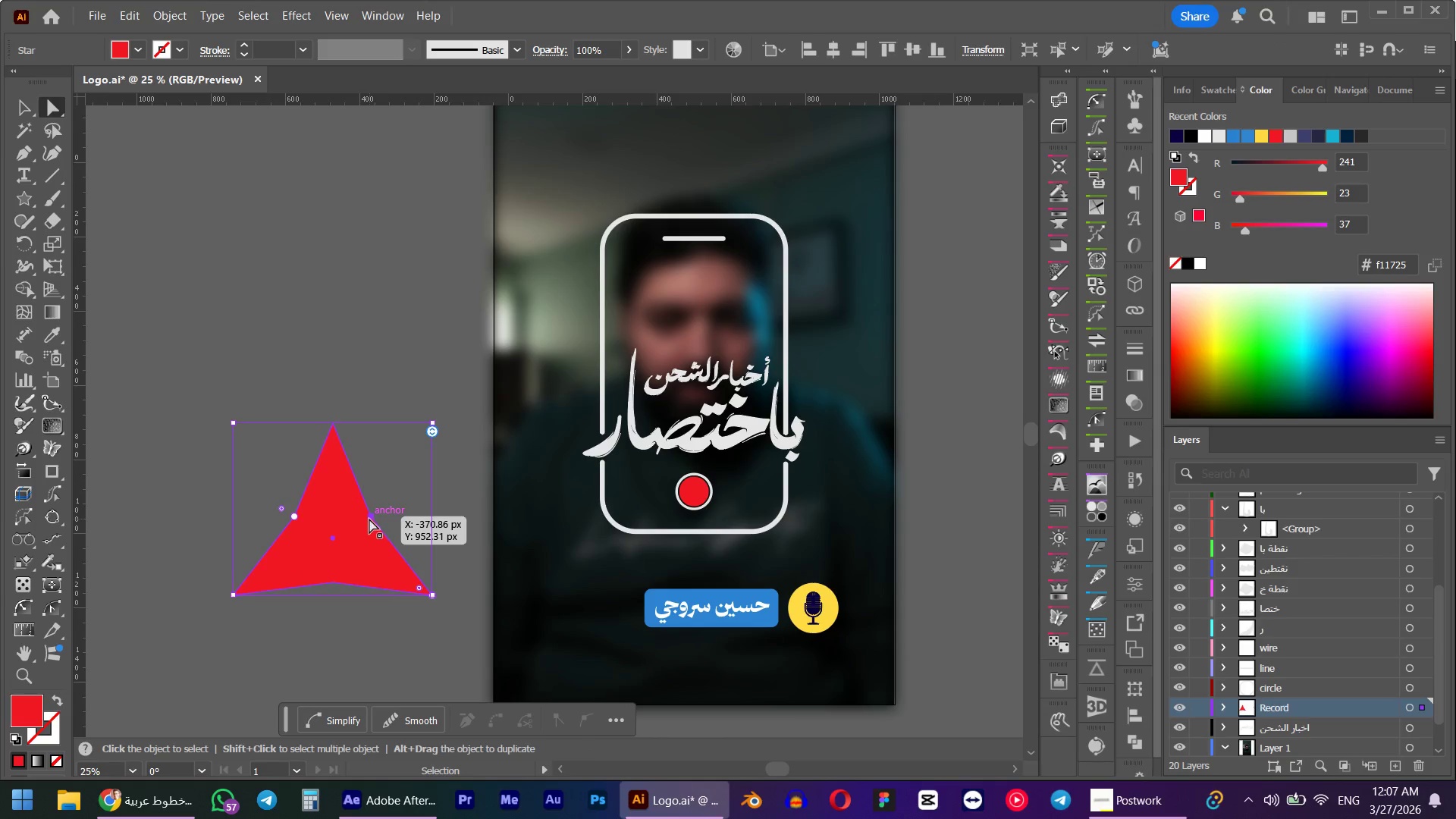 
hold_key(key=AltLeft, duration=1.51)
left_click_drag(start_coordinate=[383, 506], to_coordinate=[337, 642])
 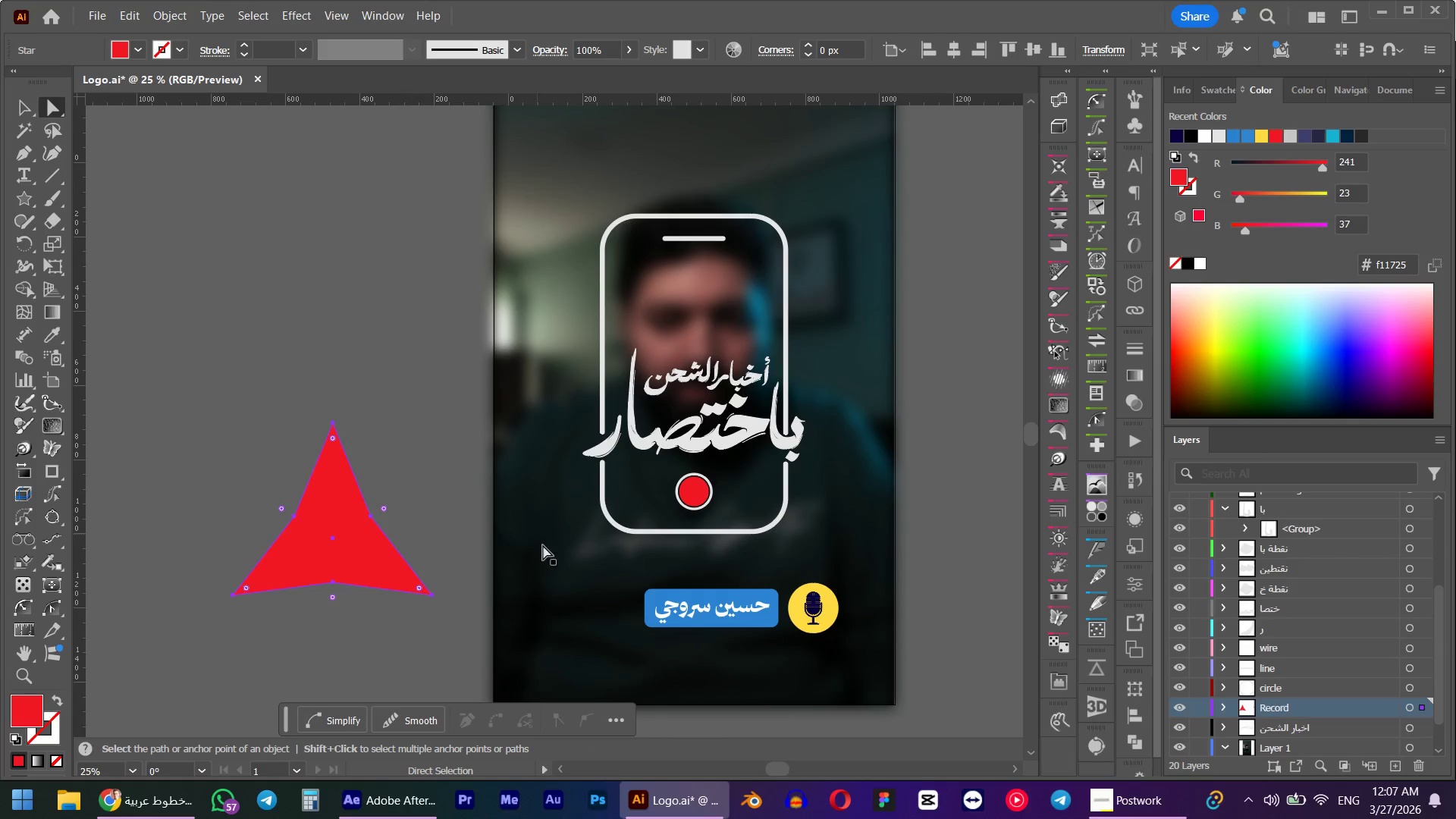 
hold_key(key=AltLeft, duration=1.5)
 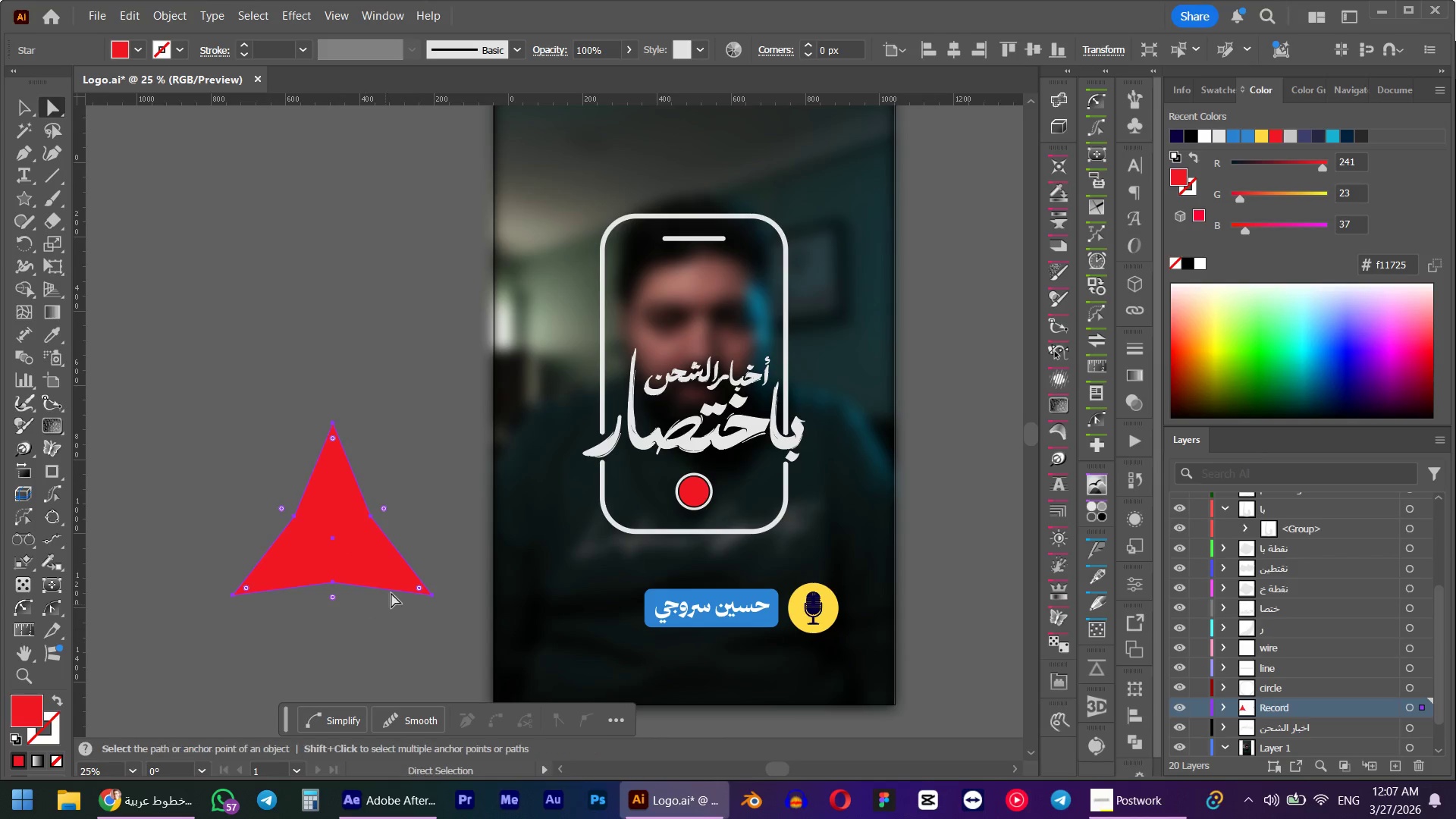 
hold_key(key=AltLeft, duration=0.36)
 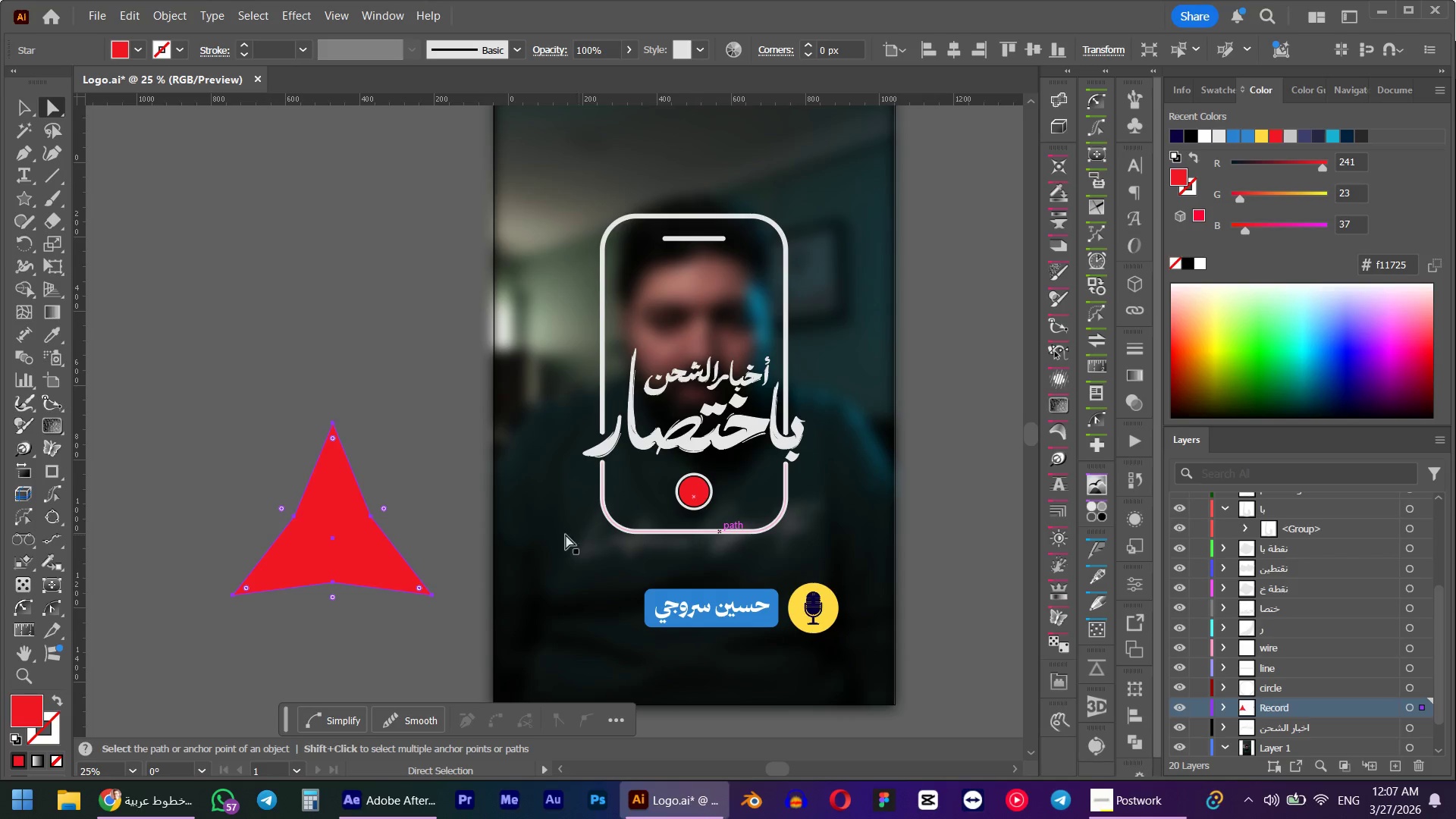 
wait(5.26)
 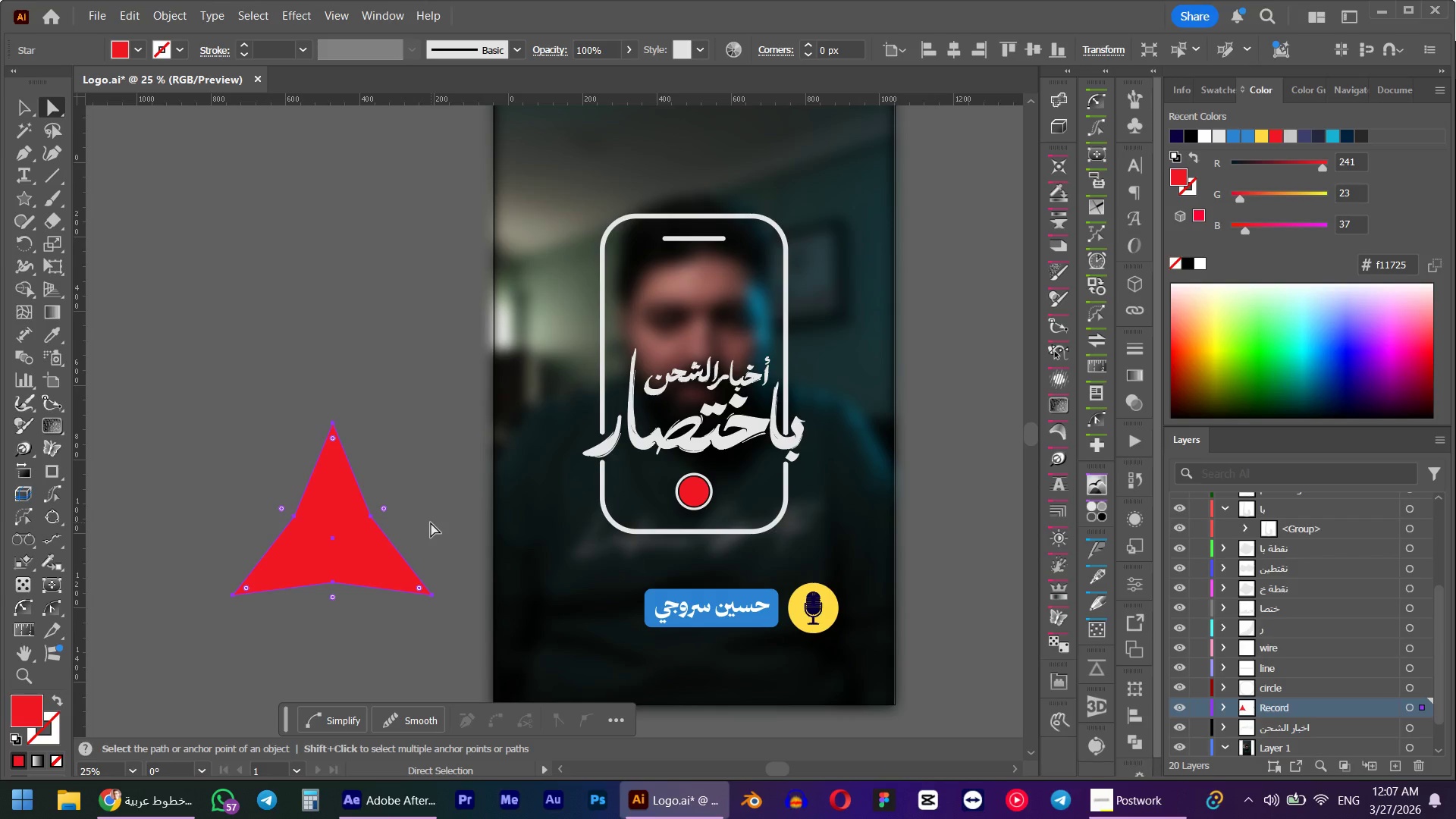 
key(V)
 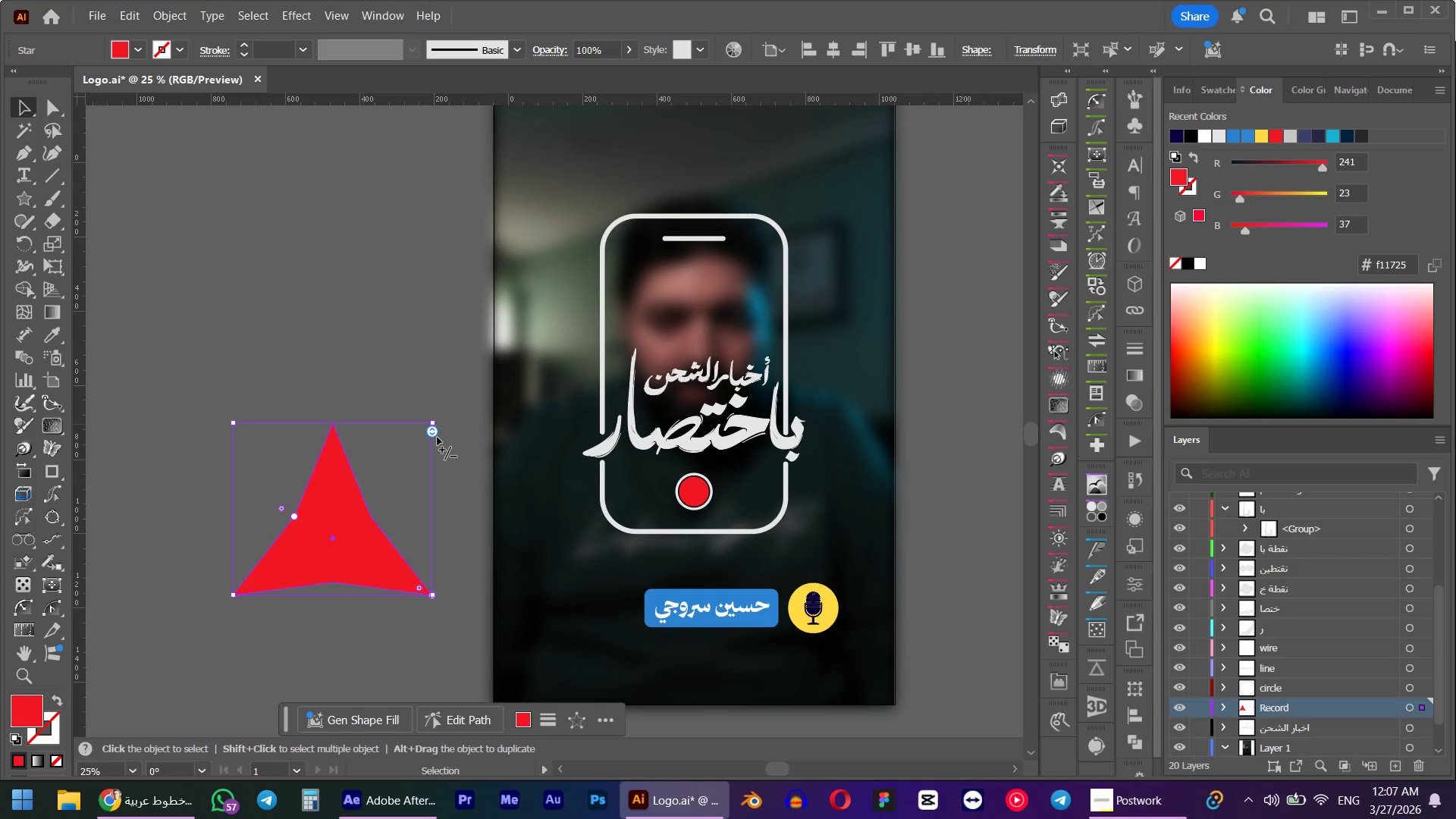 
left_click_drag(start_coordinate=[437, 438], to_coordinate=[444, 308])
 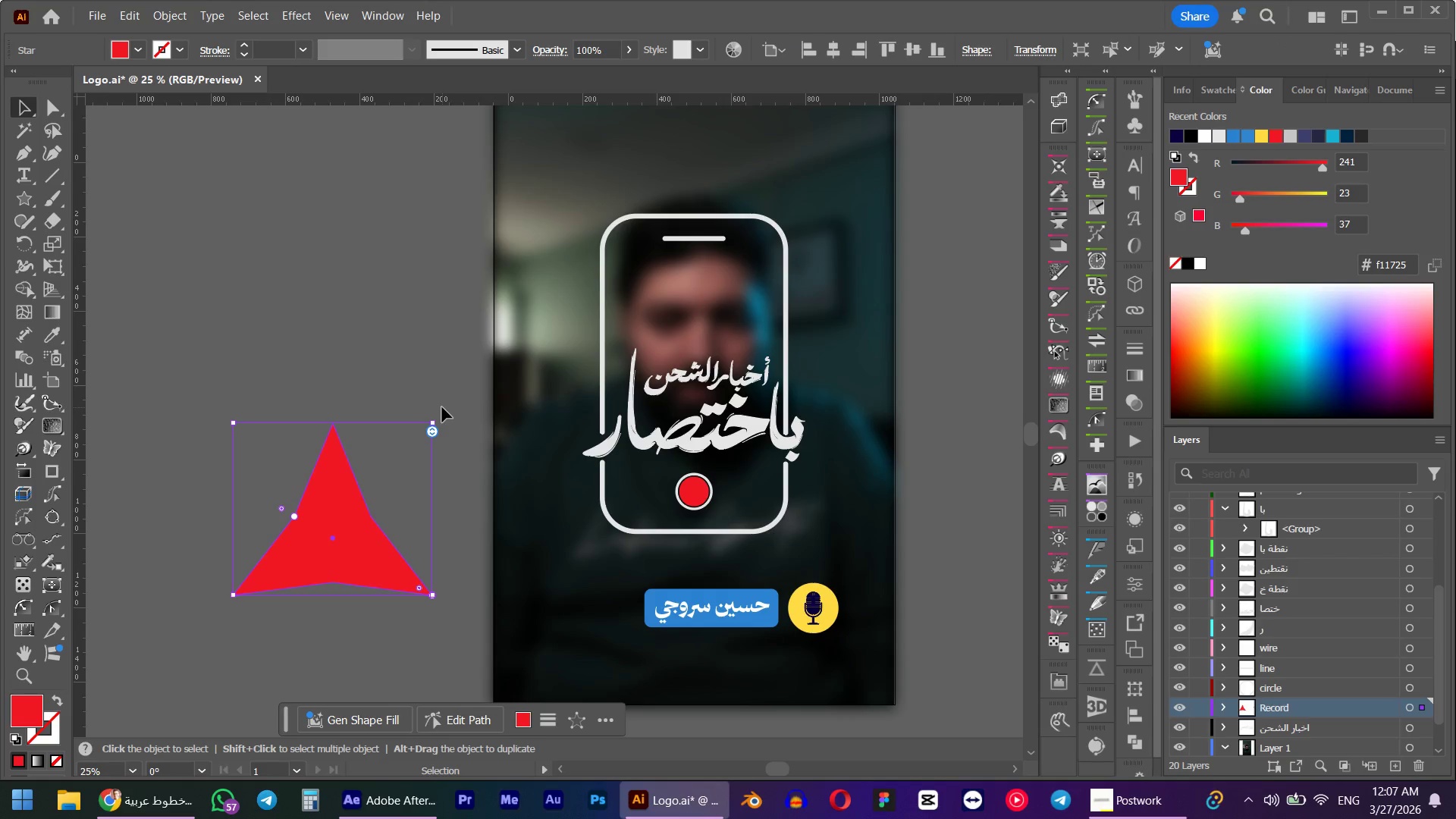 
left_click_drag(start_coordinate=[441, 416], to_coordinate=[465, 603])
 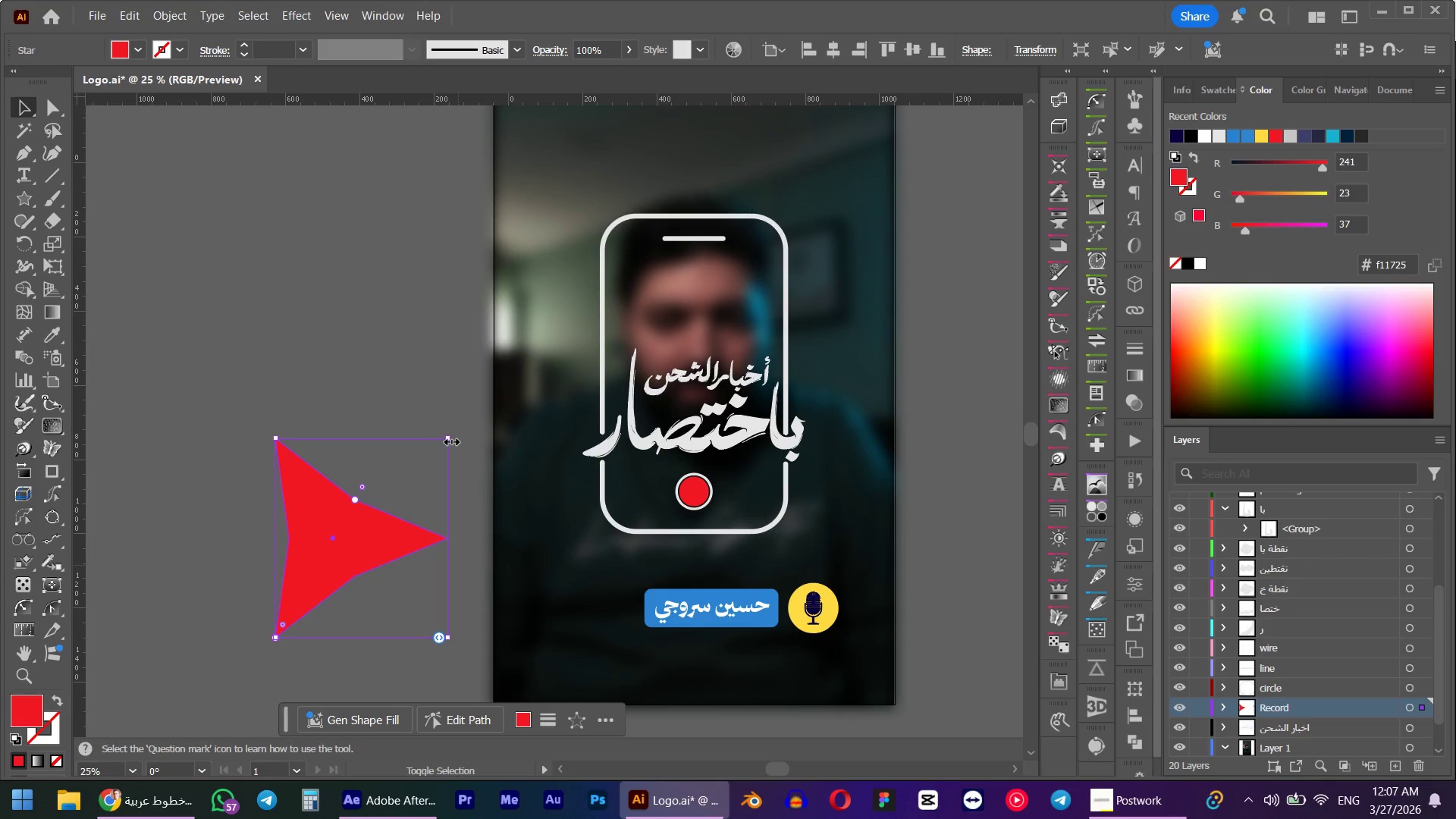 
hold_key(key=ShiftLeft, duration=1.01)
 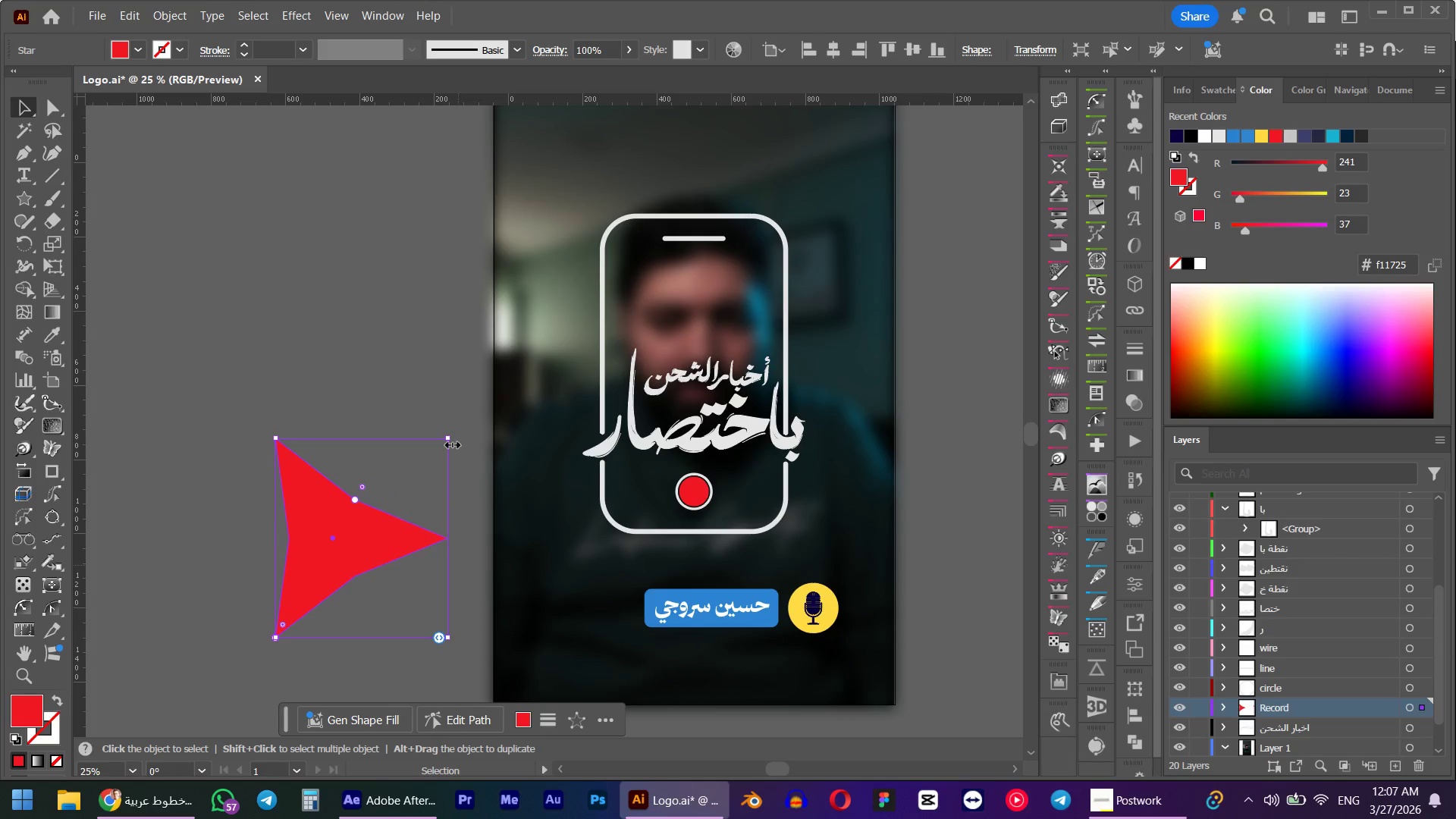 
hold_key(key=ShiftLeft, duration=1.26)
left_click_drag(start_coordinate=[449, 439], to_coordinate=[309, 548])
 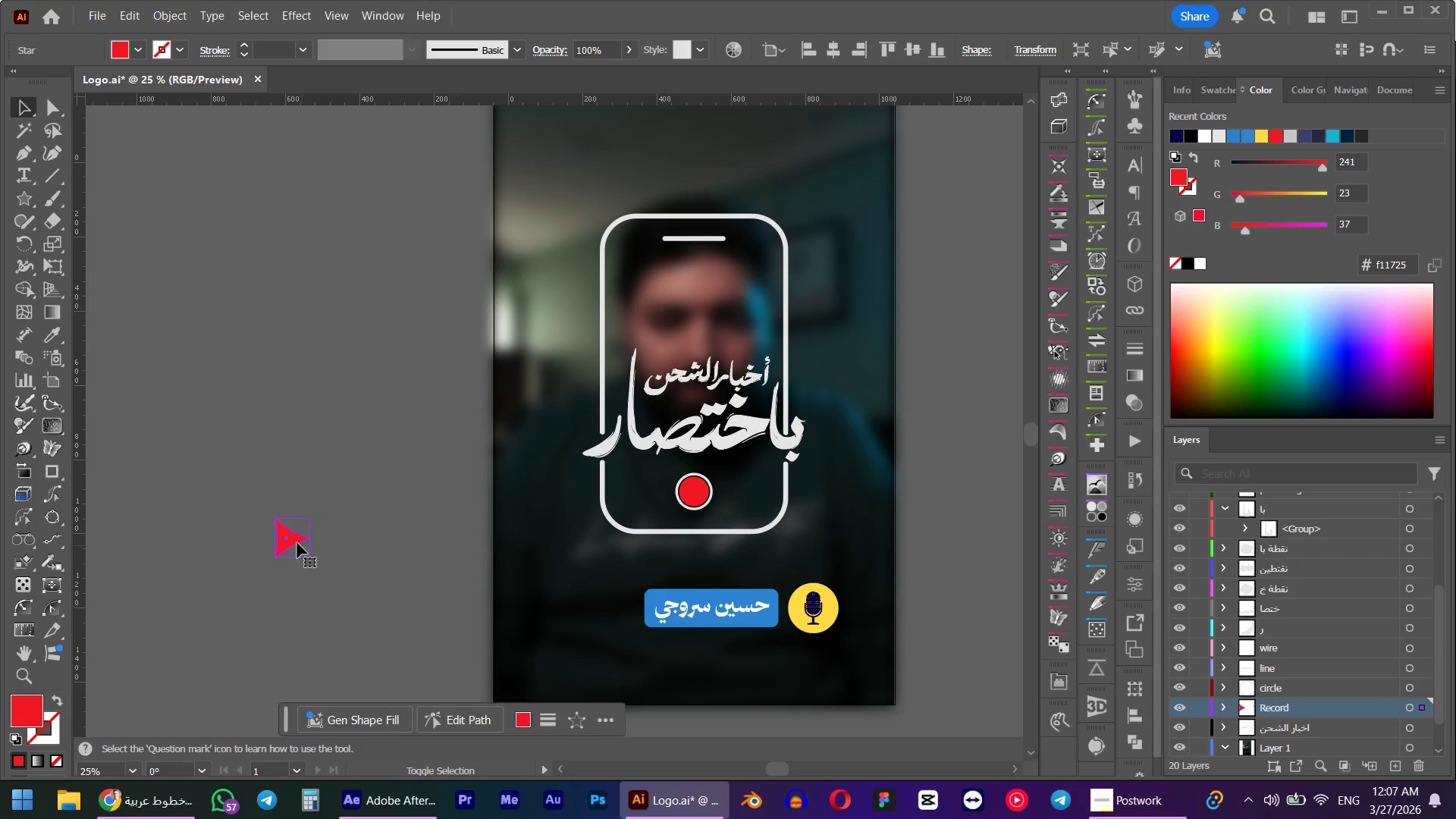 
hold_key(key=ShiftLeft, duration=5.64)
left_click_drag(start_coordinate=[290, 538], to_coordinate=[703, 488])
 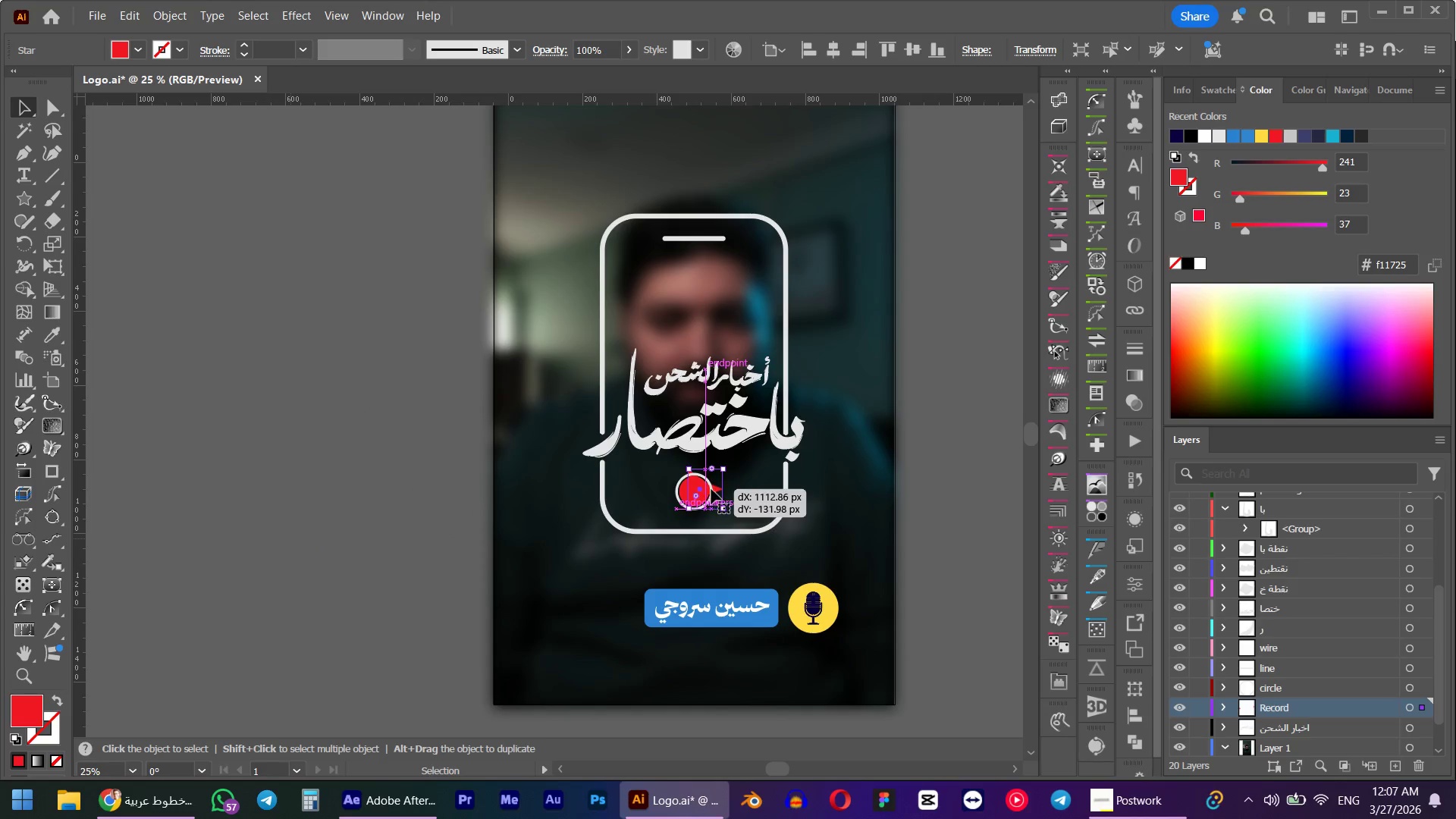 
hold_key(key=AltLeft, duration=0.73)
scroll: coordinate [722, 489], scroll_direction: up, amount: 4.0
 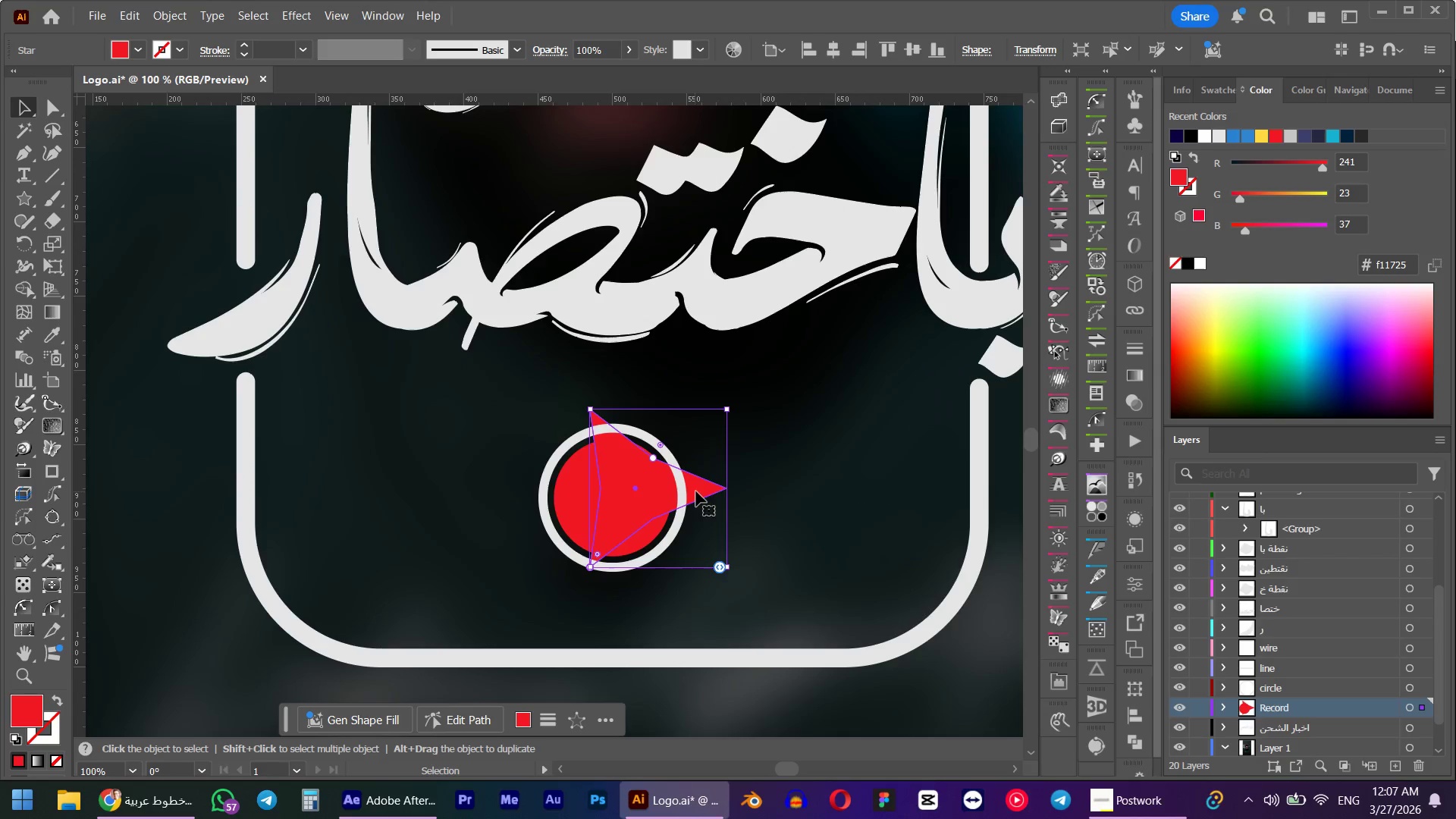 
left_click_drag(start_coordinate=[696, 490], to_coordinate=[670, 493])
 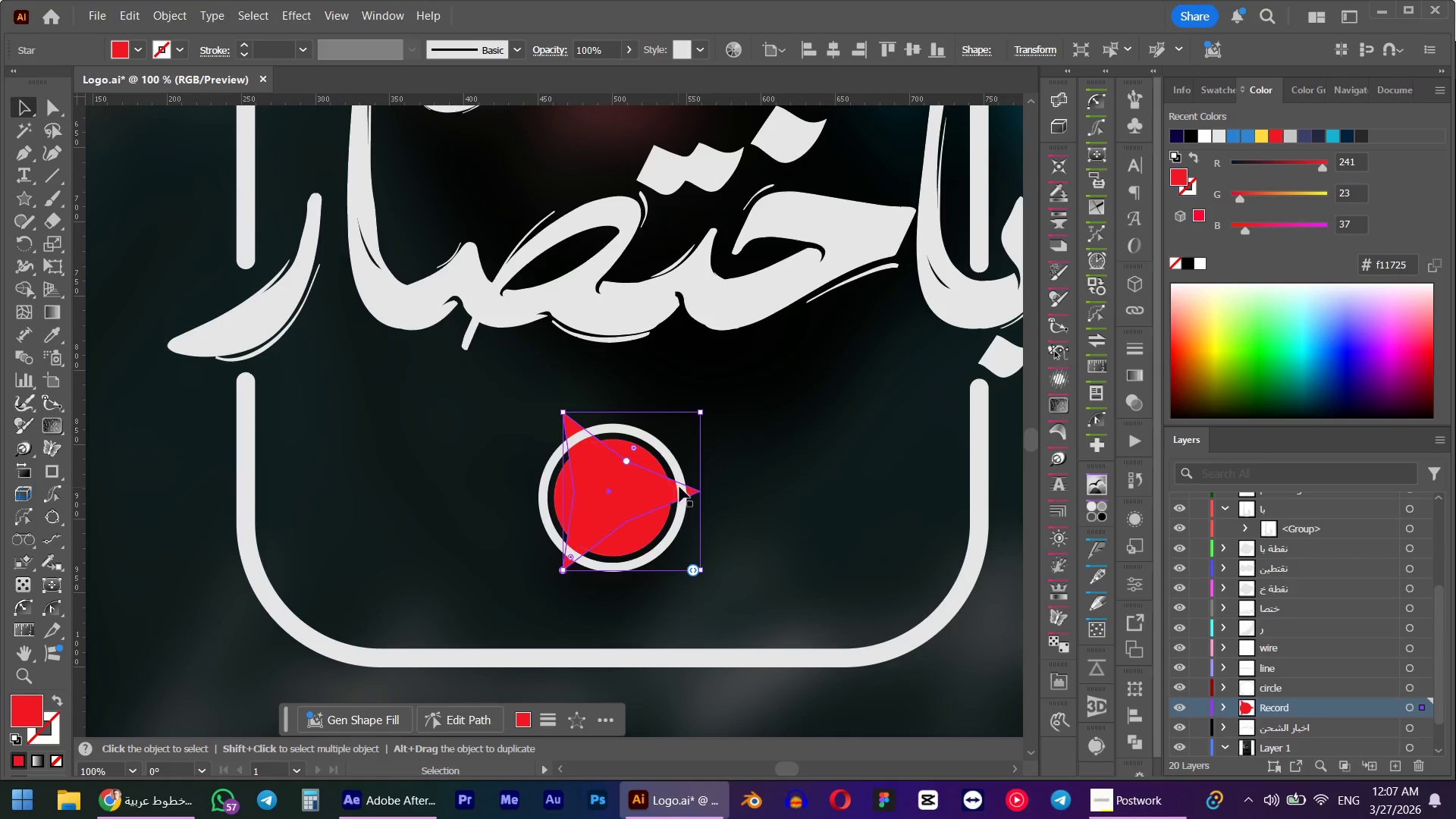 
hold_key(key=ShiftLeft, duration=1.33)